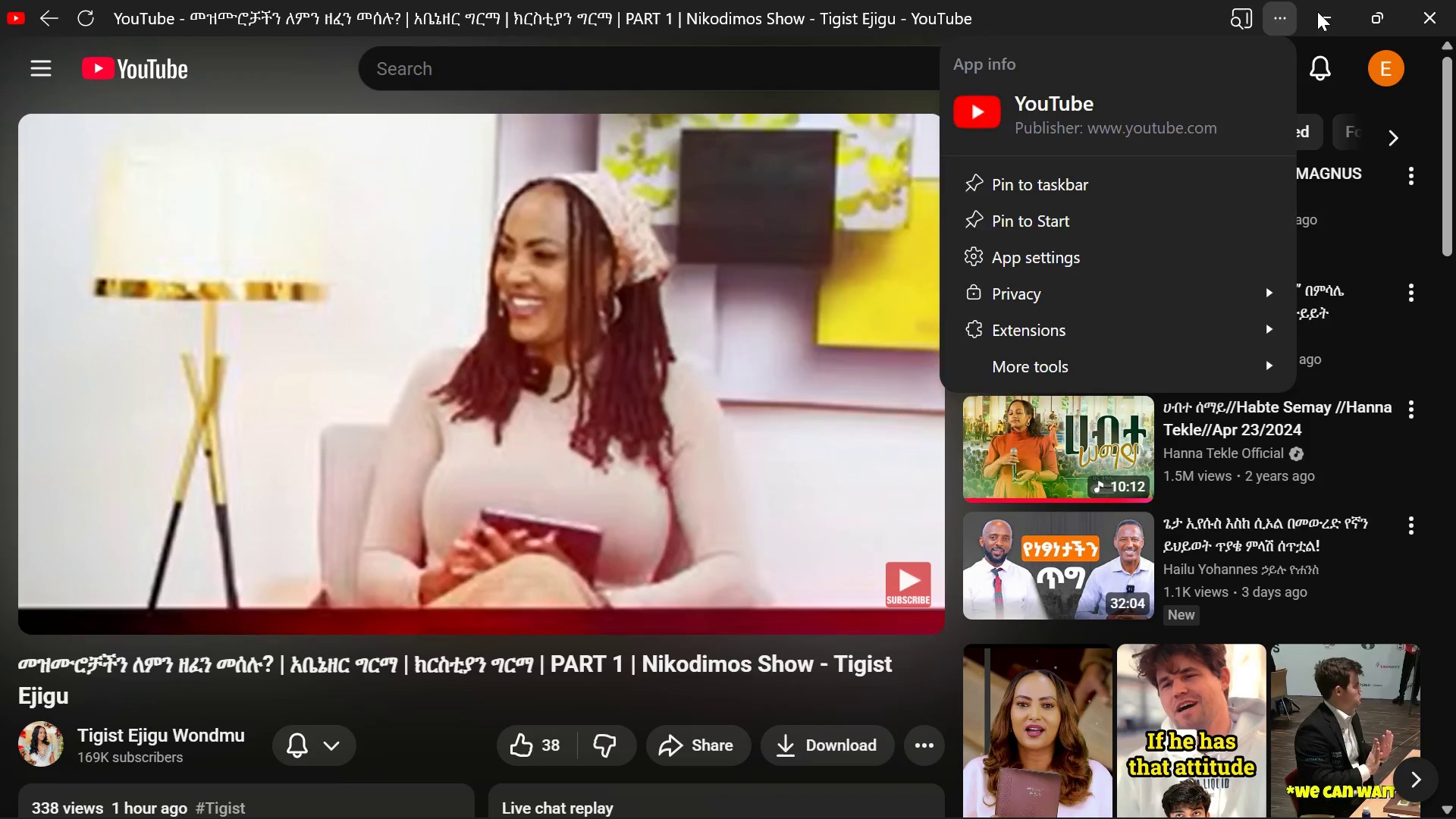 
left_click([1317, 11])
 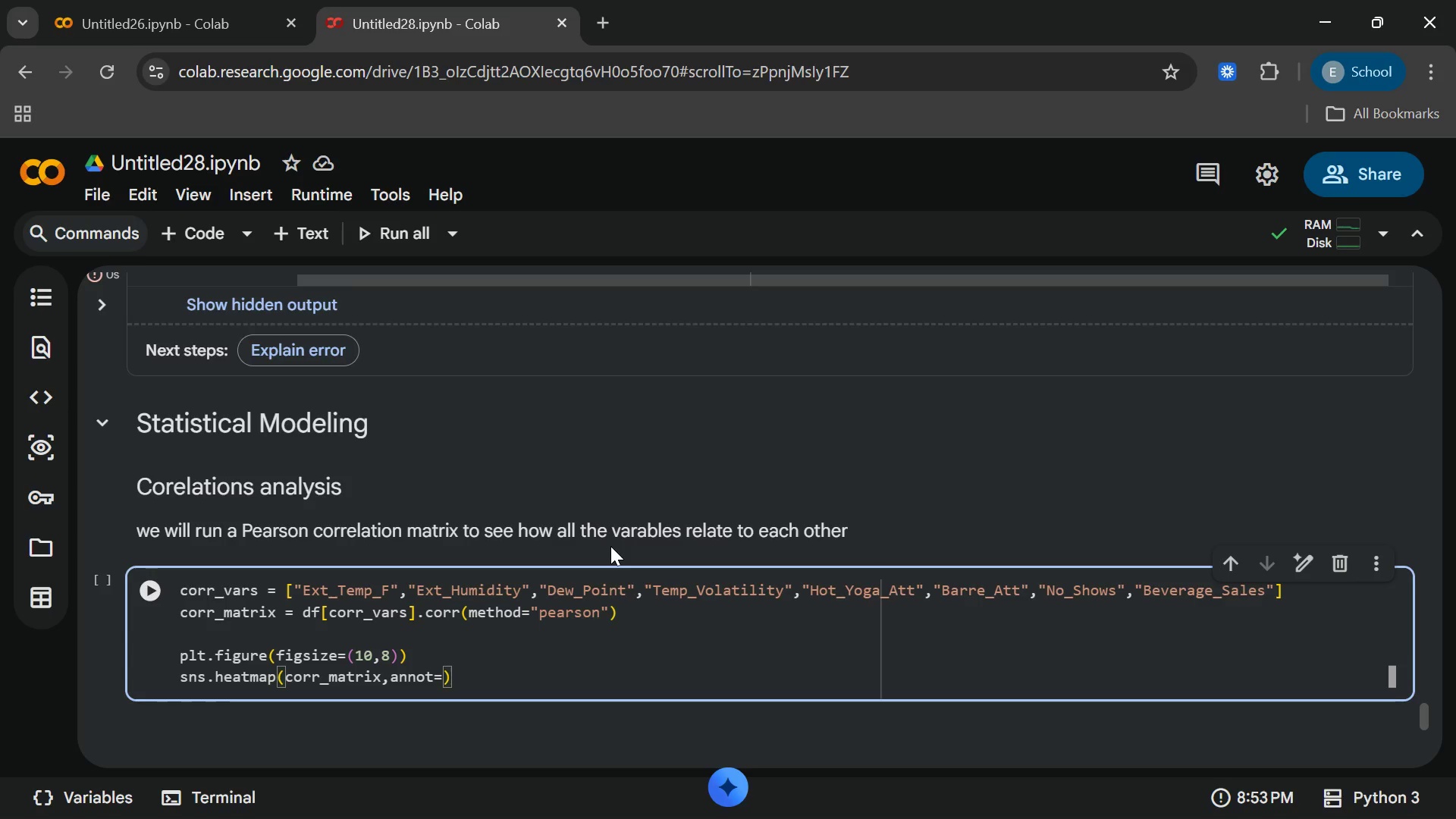 
type(True)
 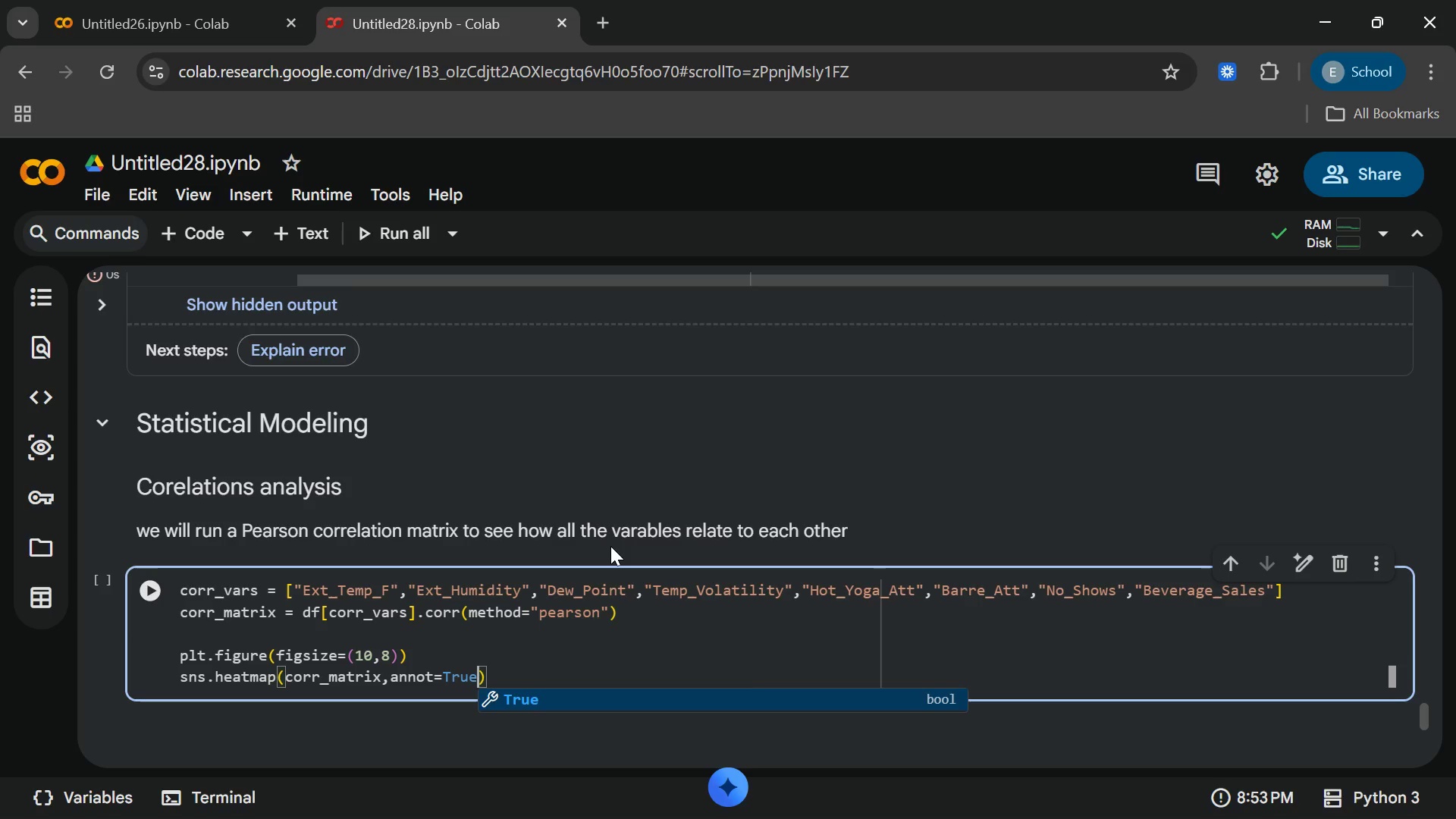 
key(Enter)
 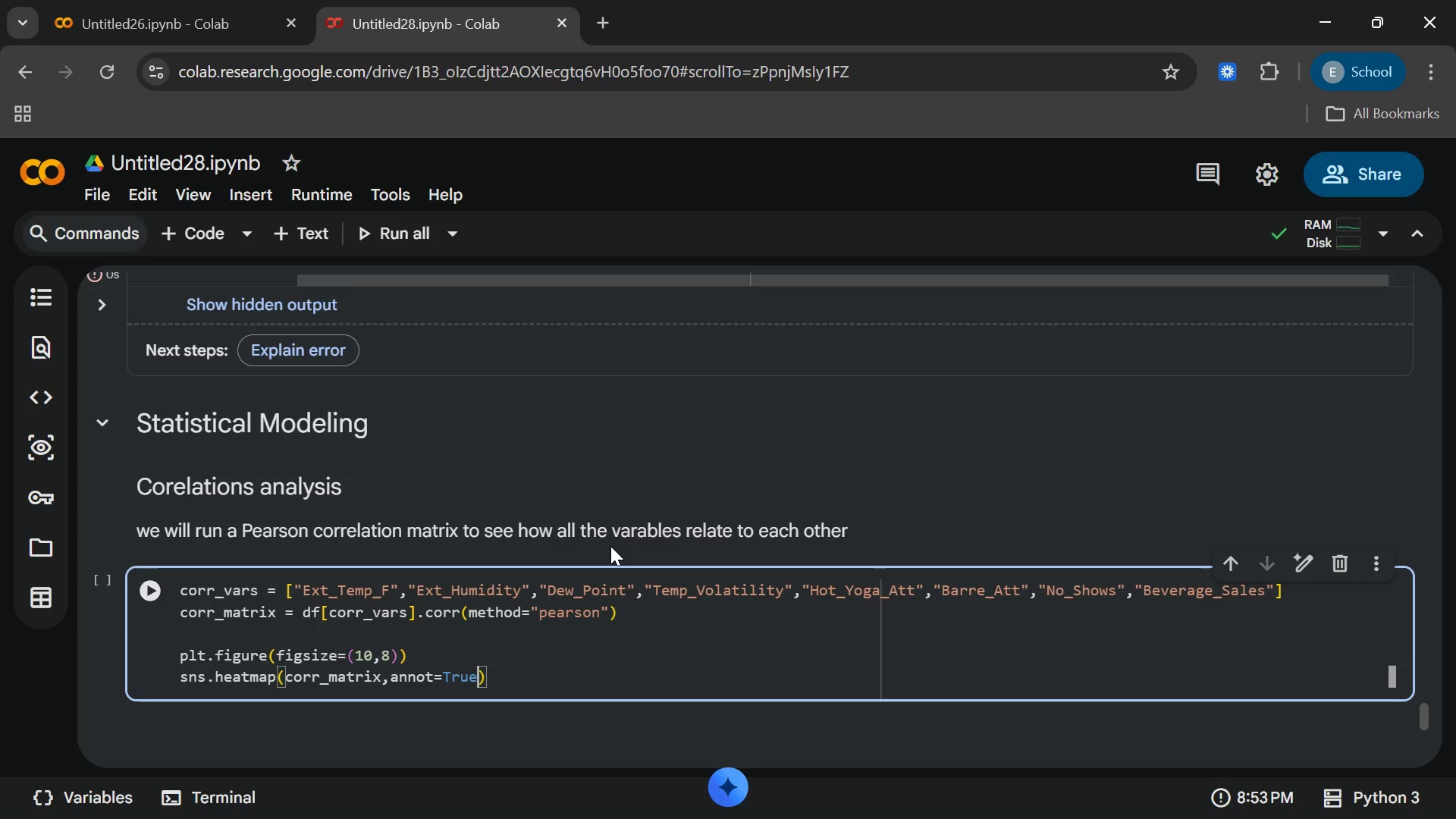 
type(,cma)
 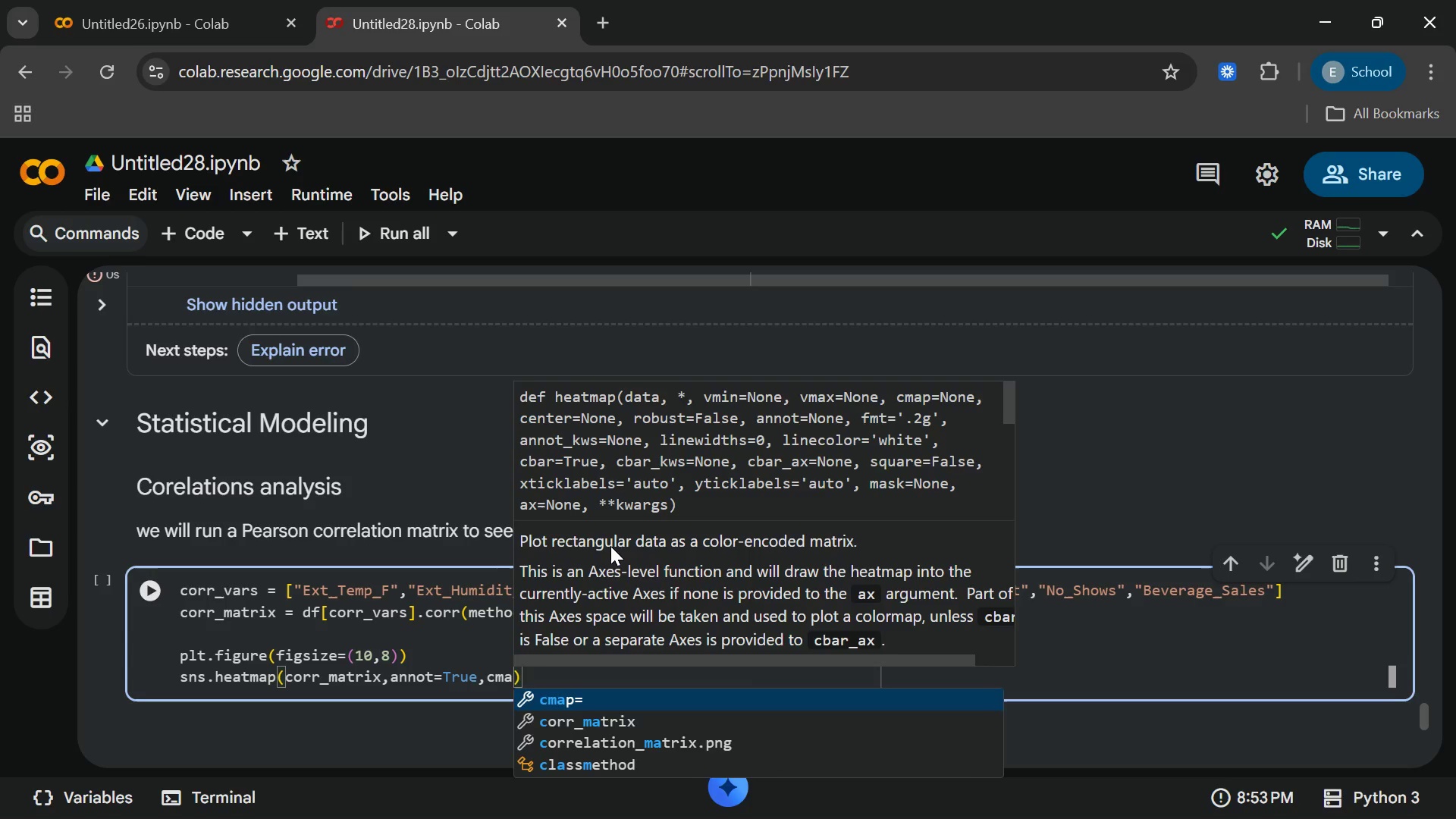 
key(Enter)
 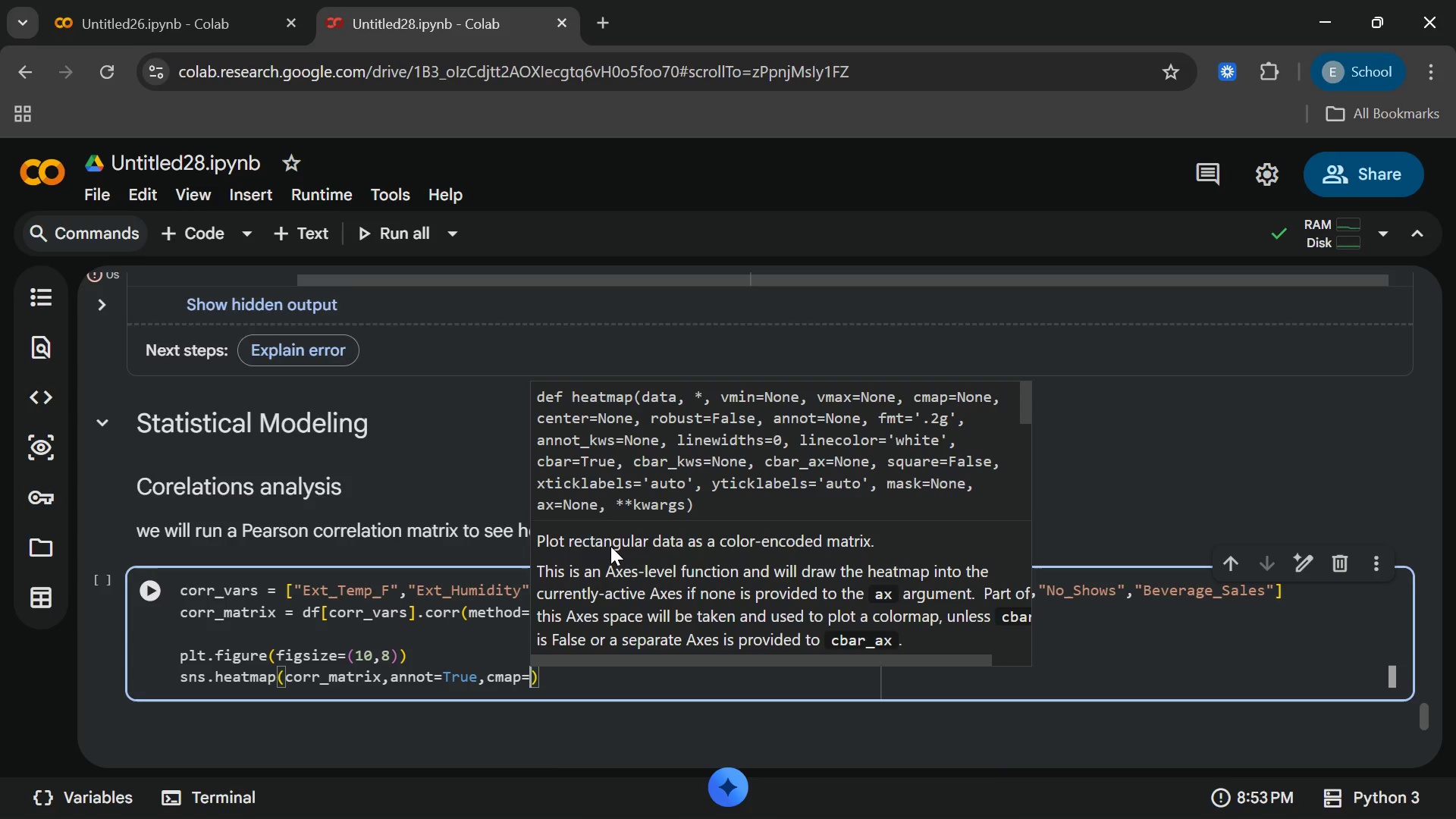 
type("coolwarm)
 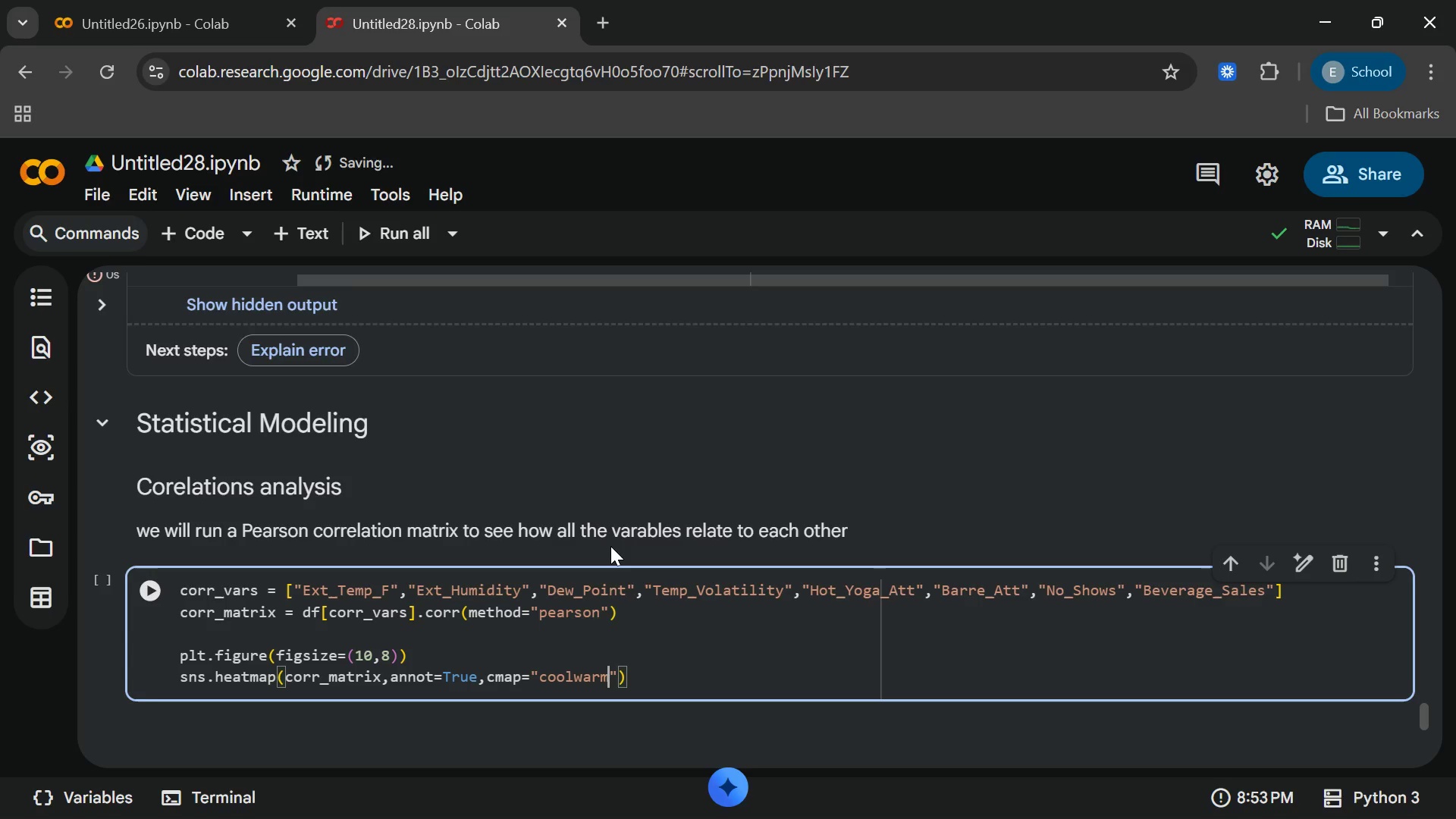 
key(ArrowRight)
 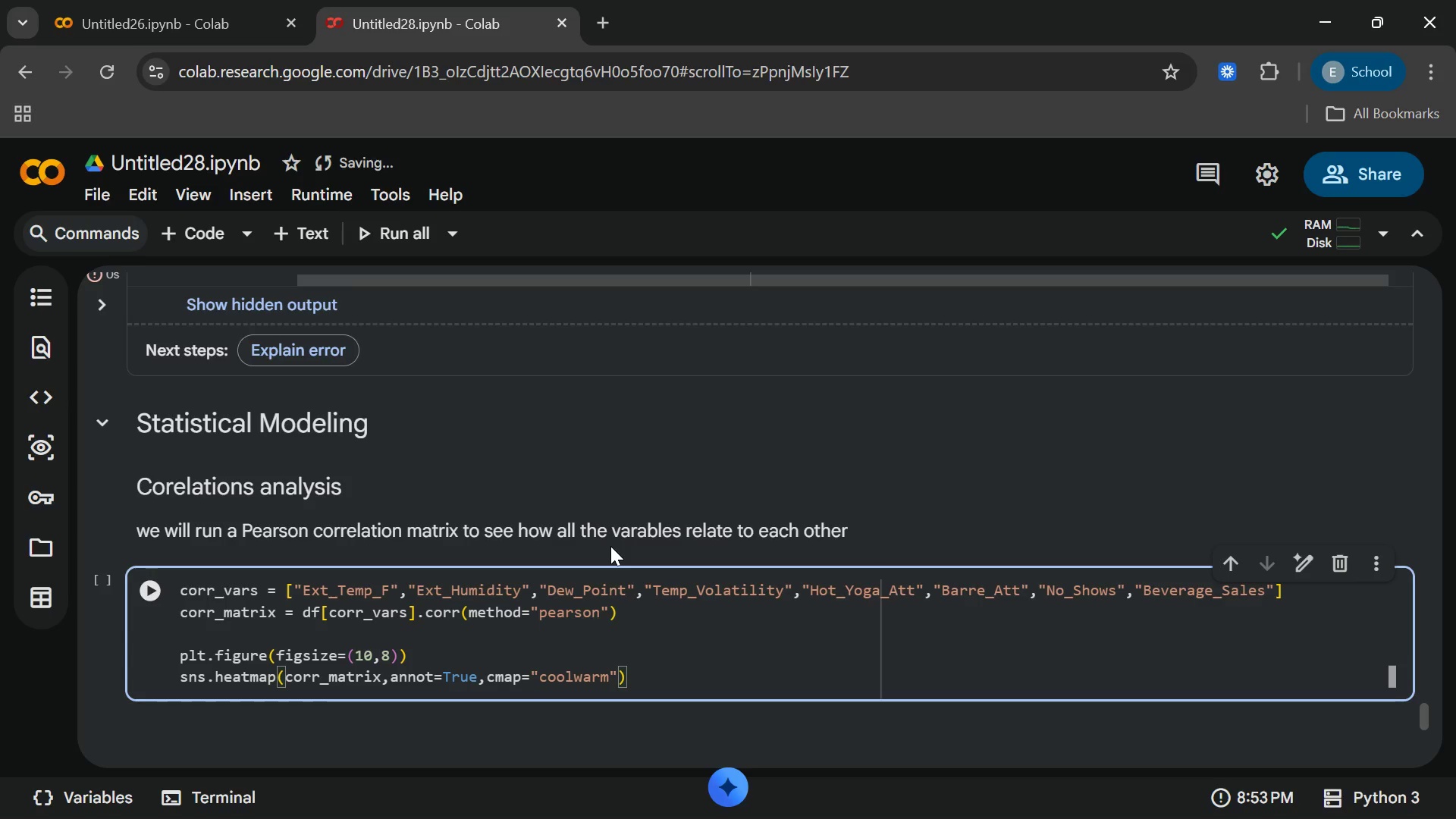 
type(,vmin = -1,vmax)
 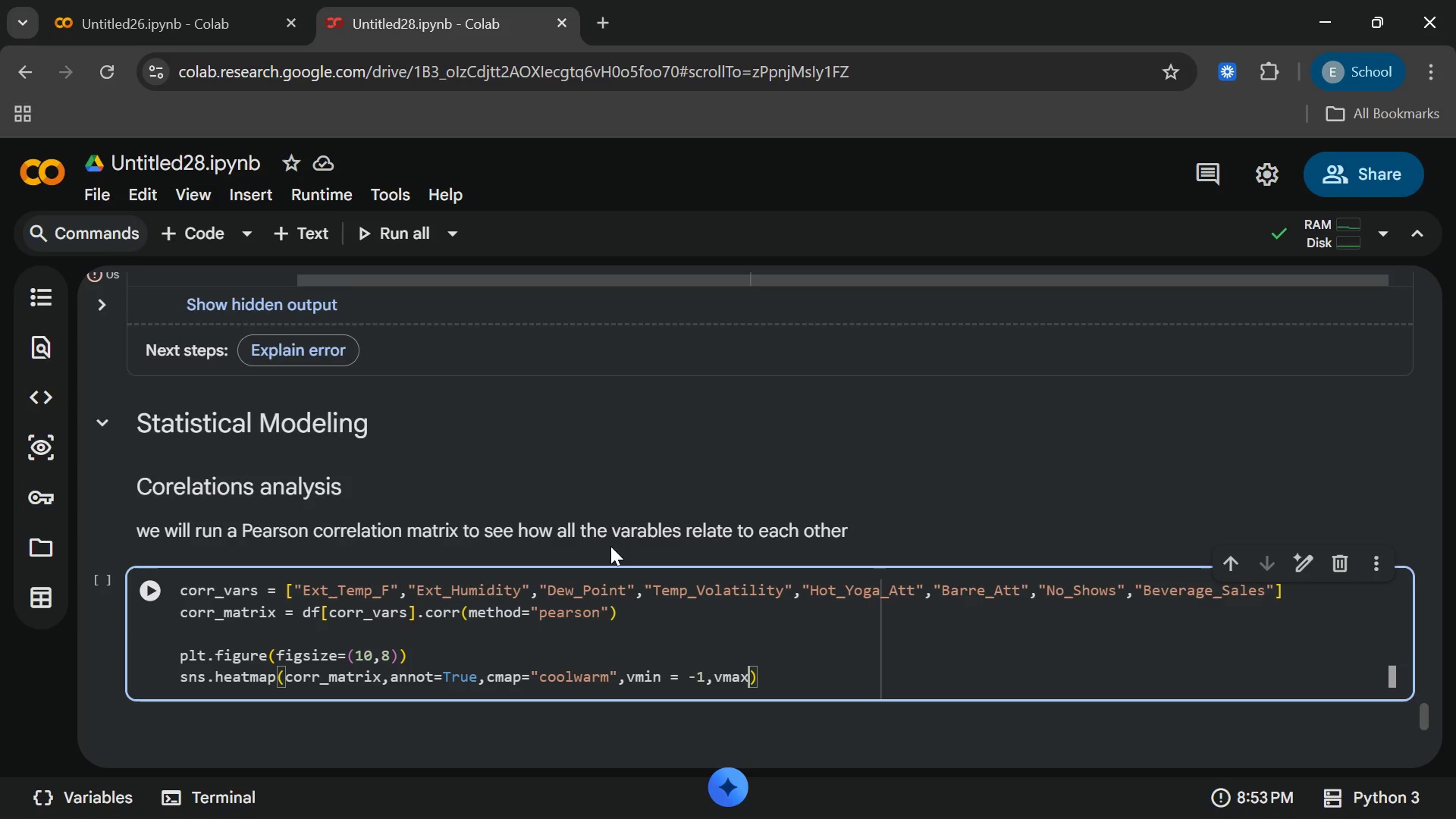 
key(Equal)
 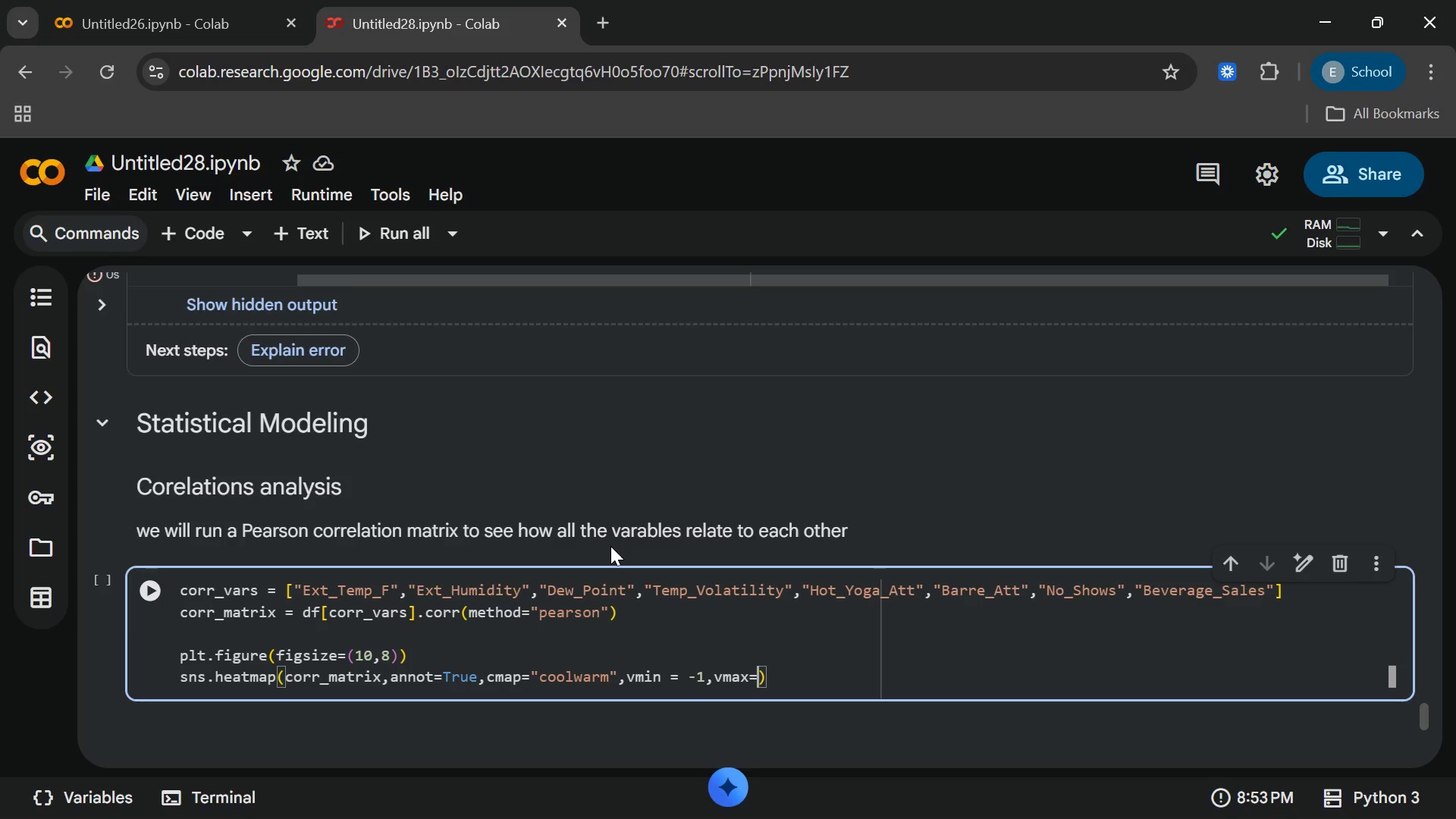 
key(1)
 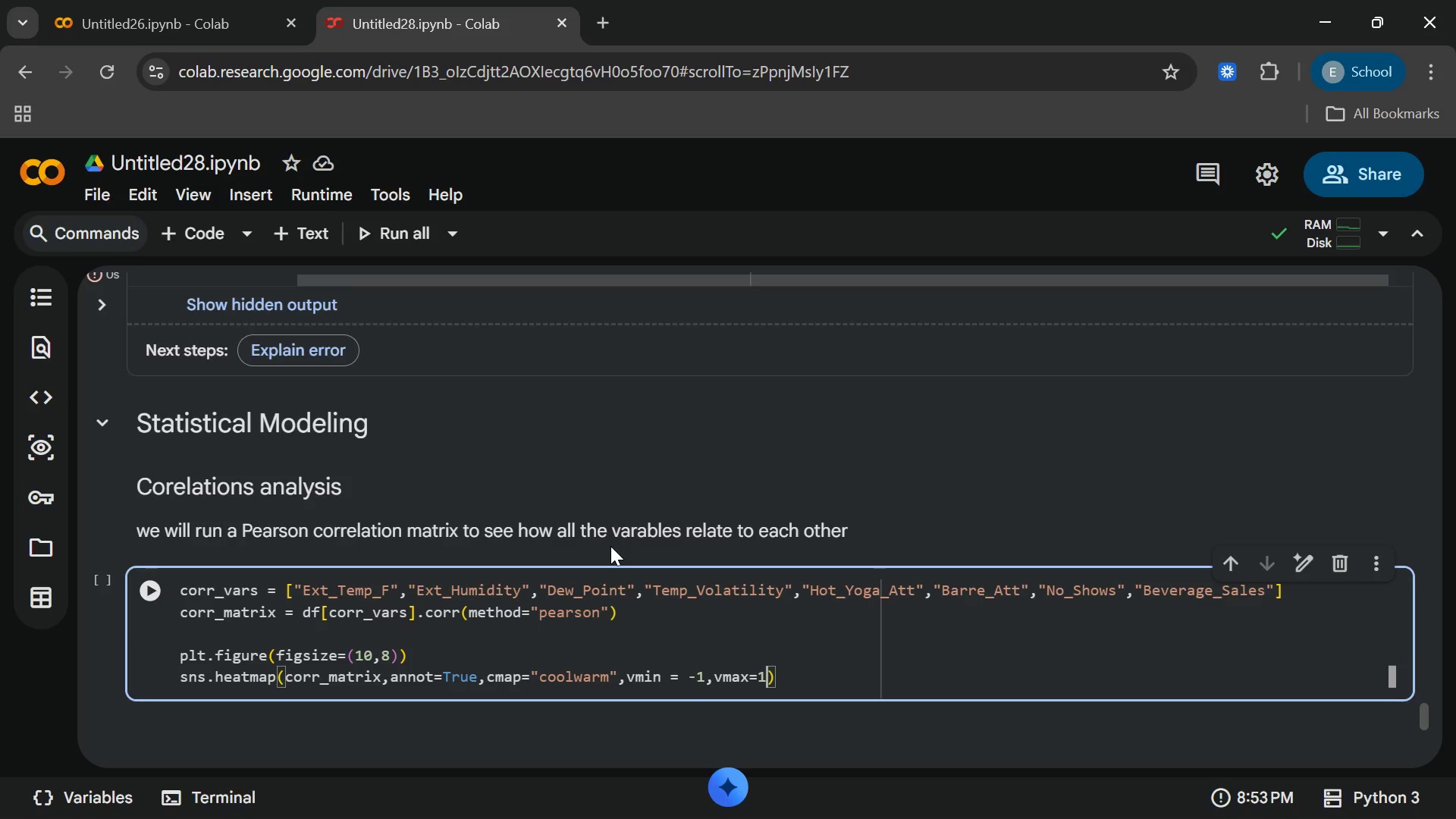 
type(,fn)
key(Backspace)
type(mt)
 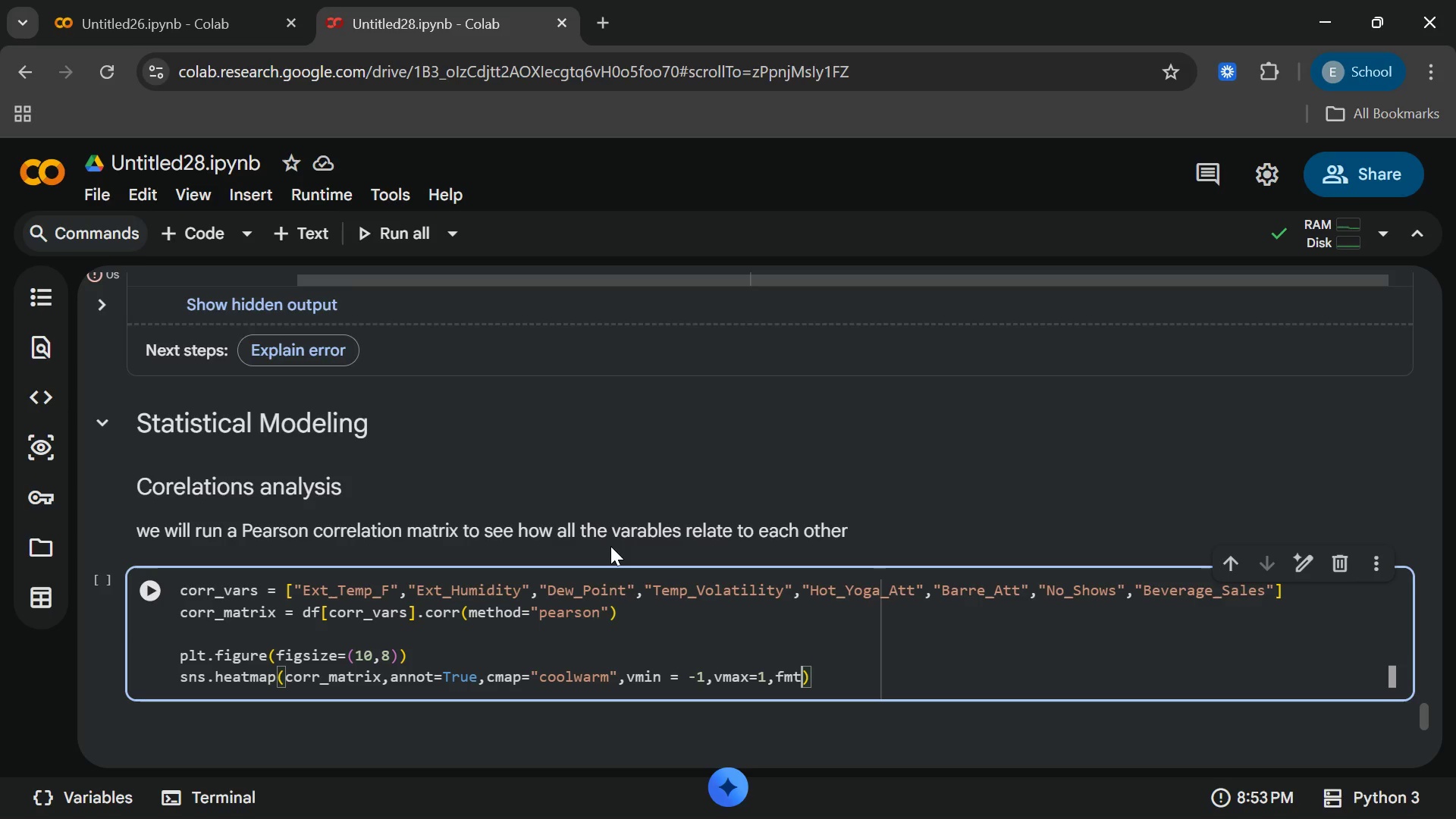 
key(Equal)
 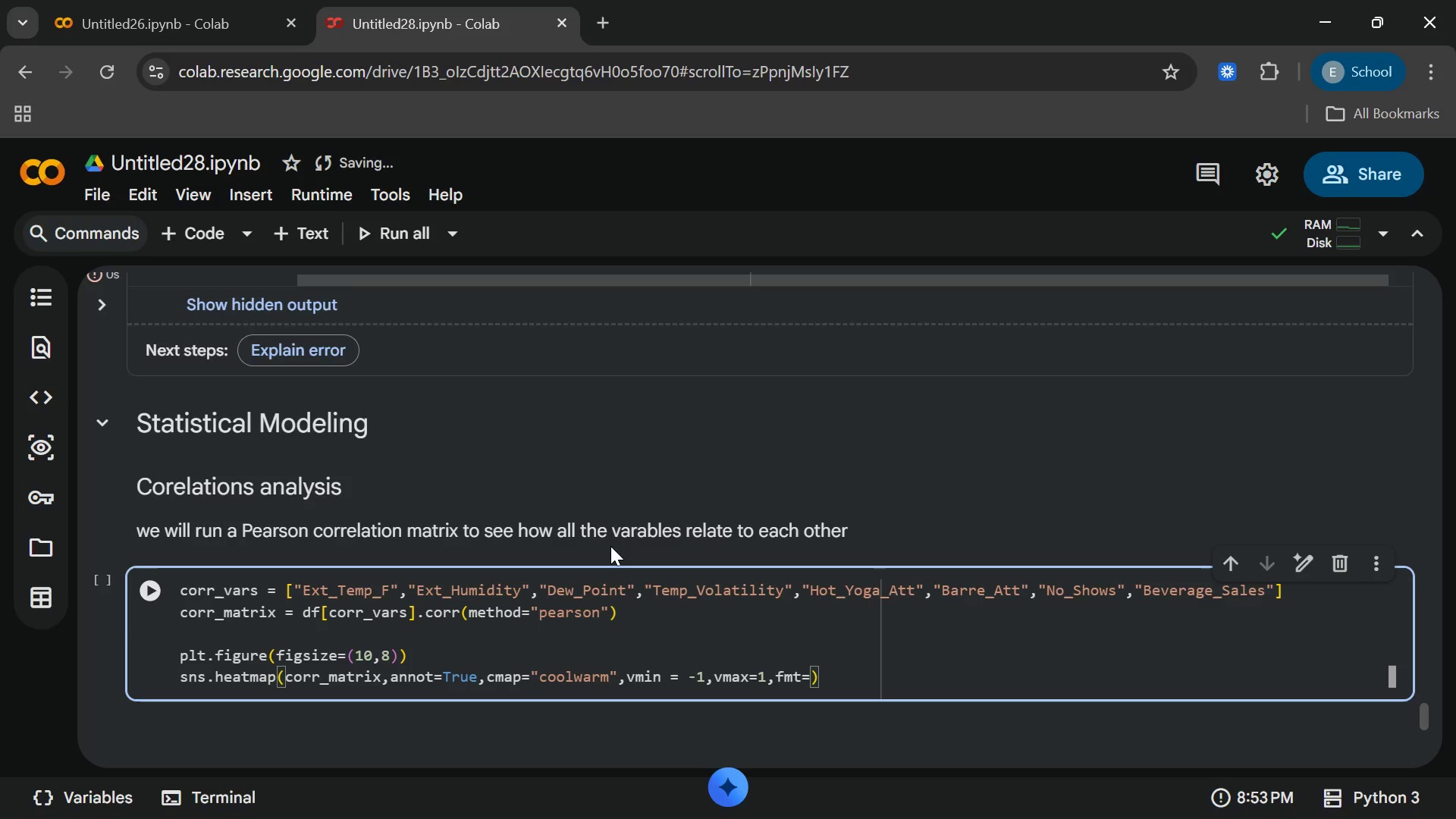 
key(Shift+Quote)
 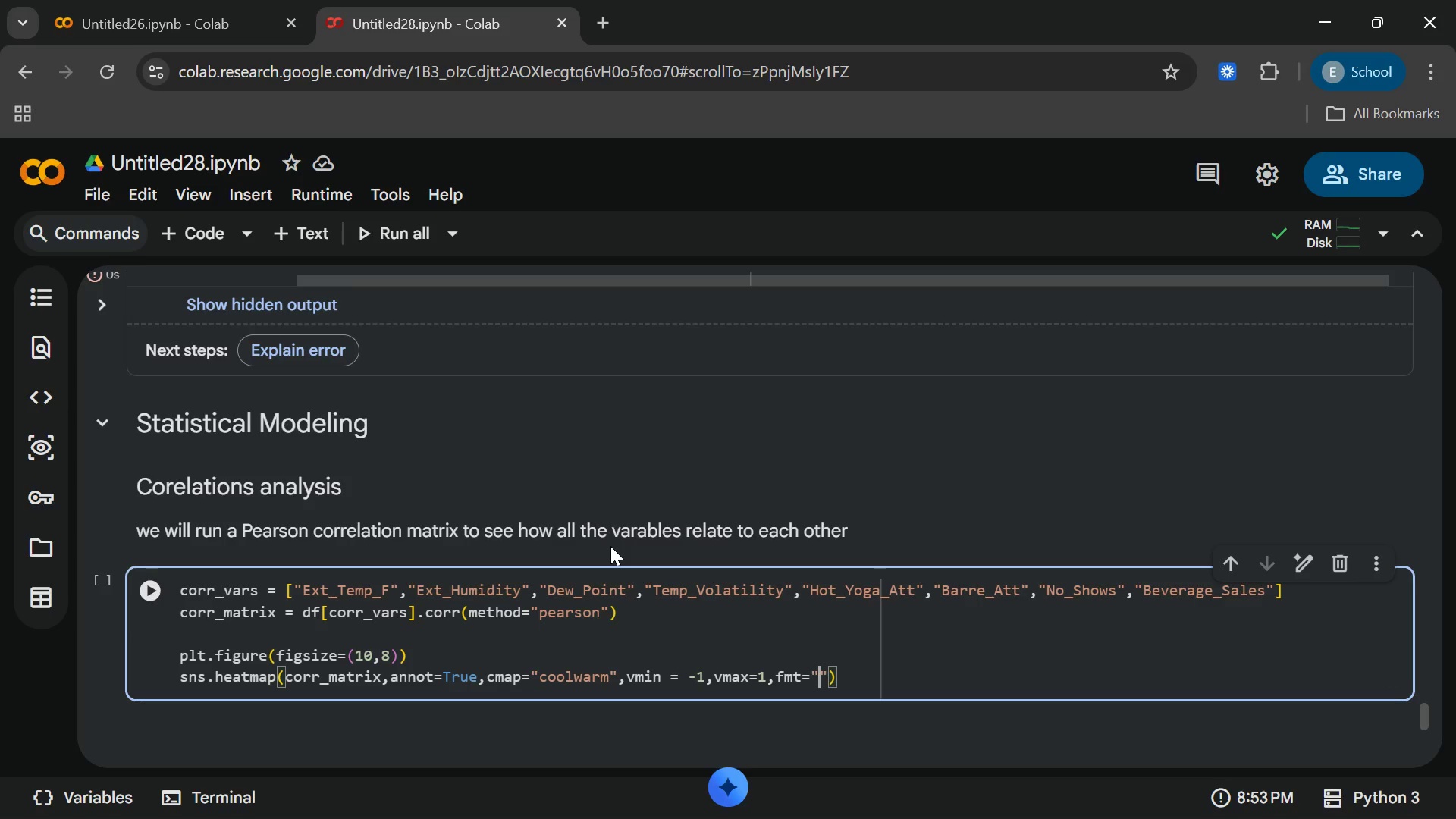 
type(.2f)
 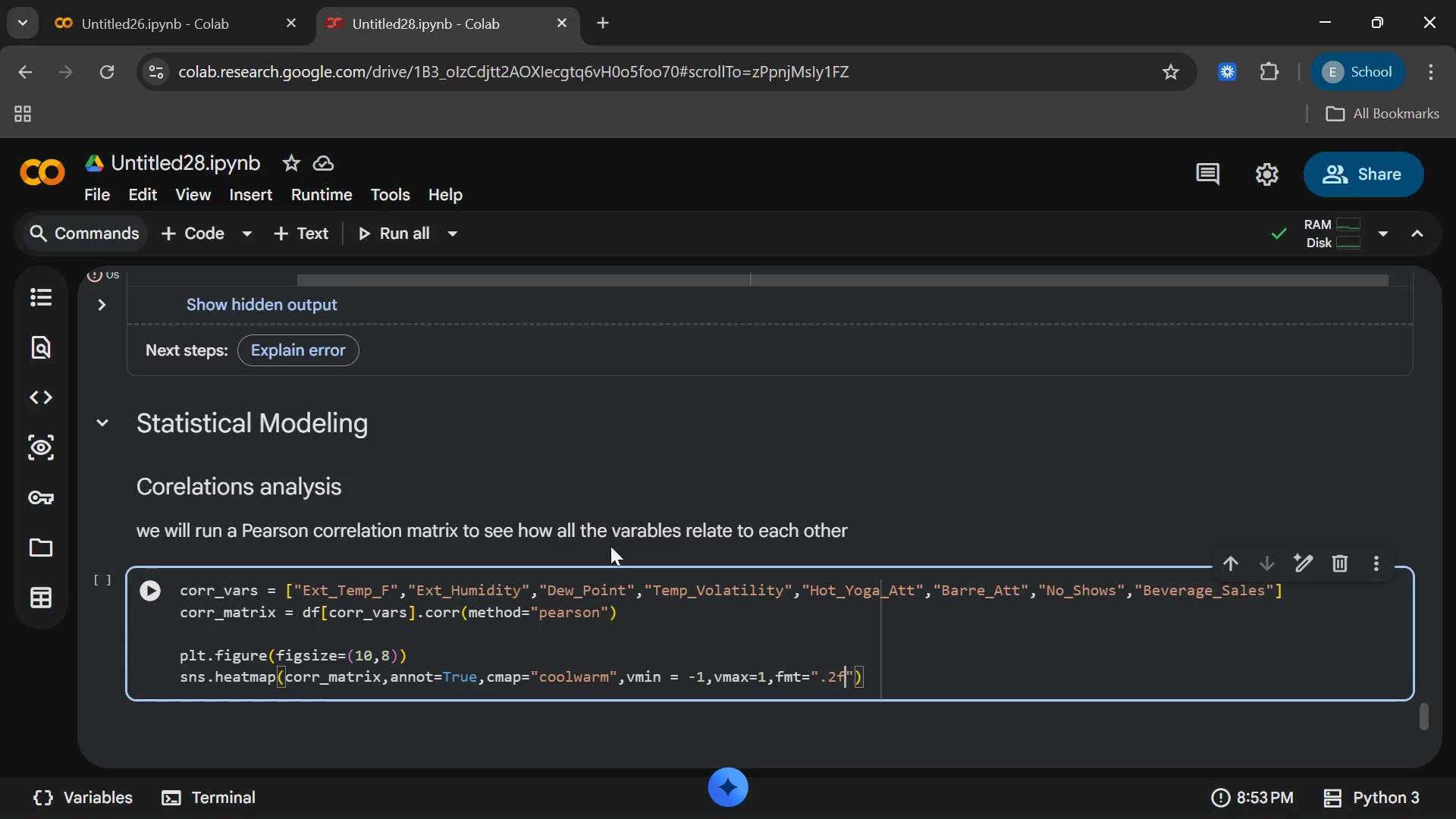 
key(ArrowRight)
 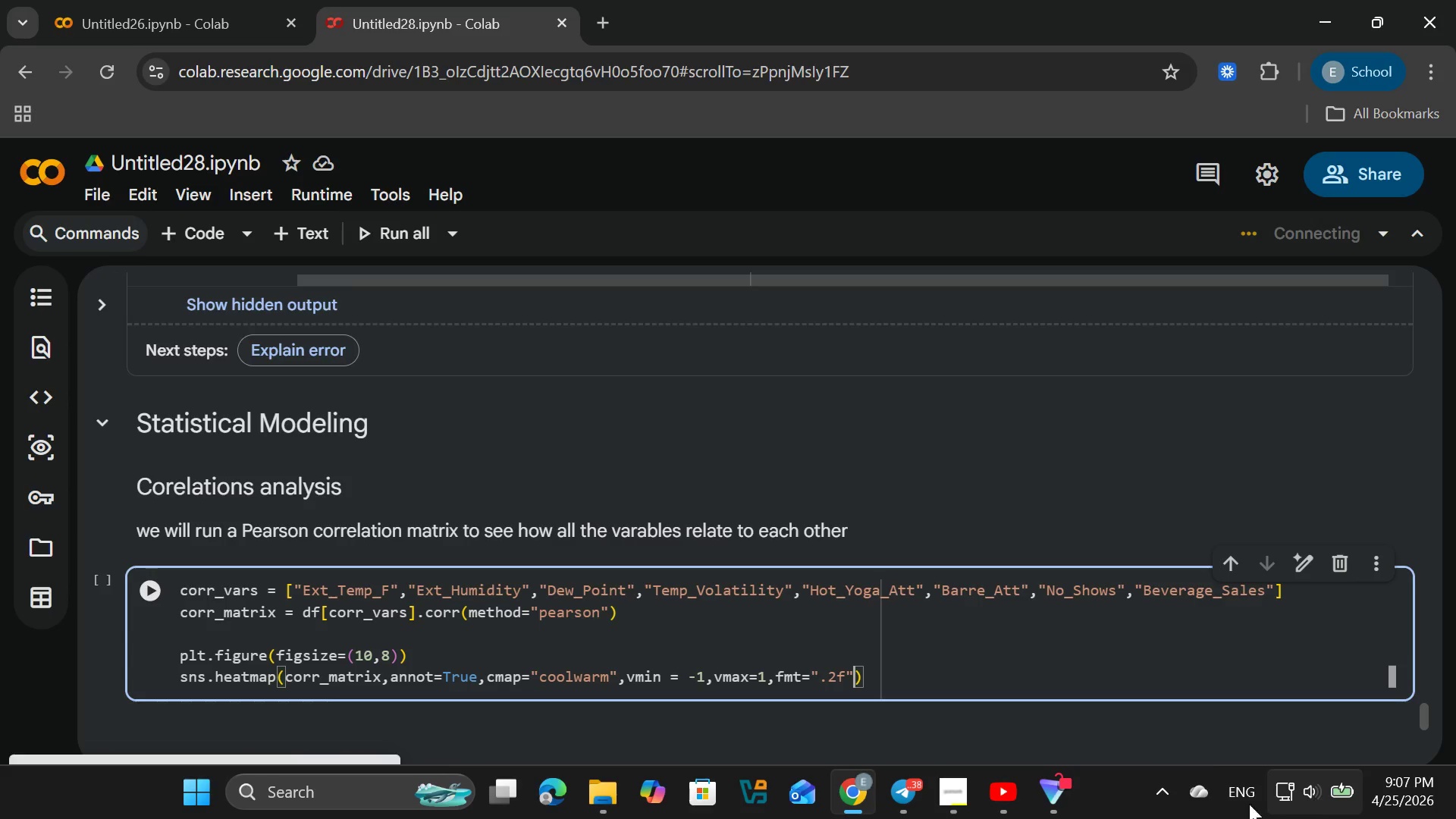 
wait(5.36)
 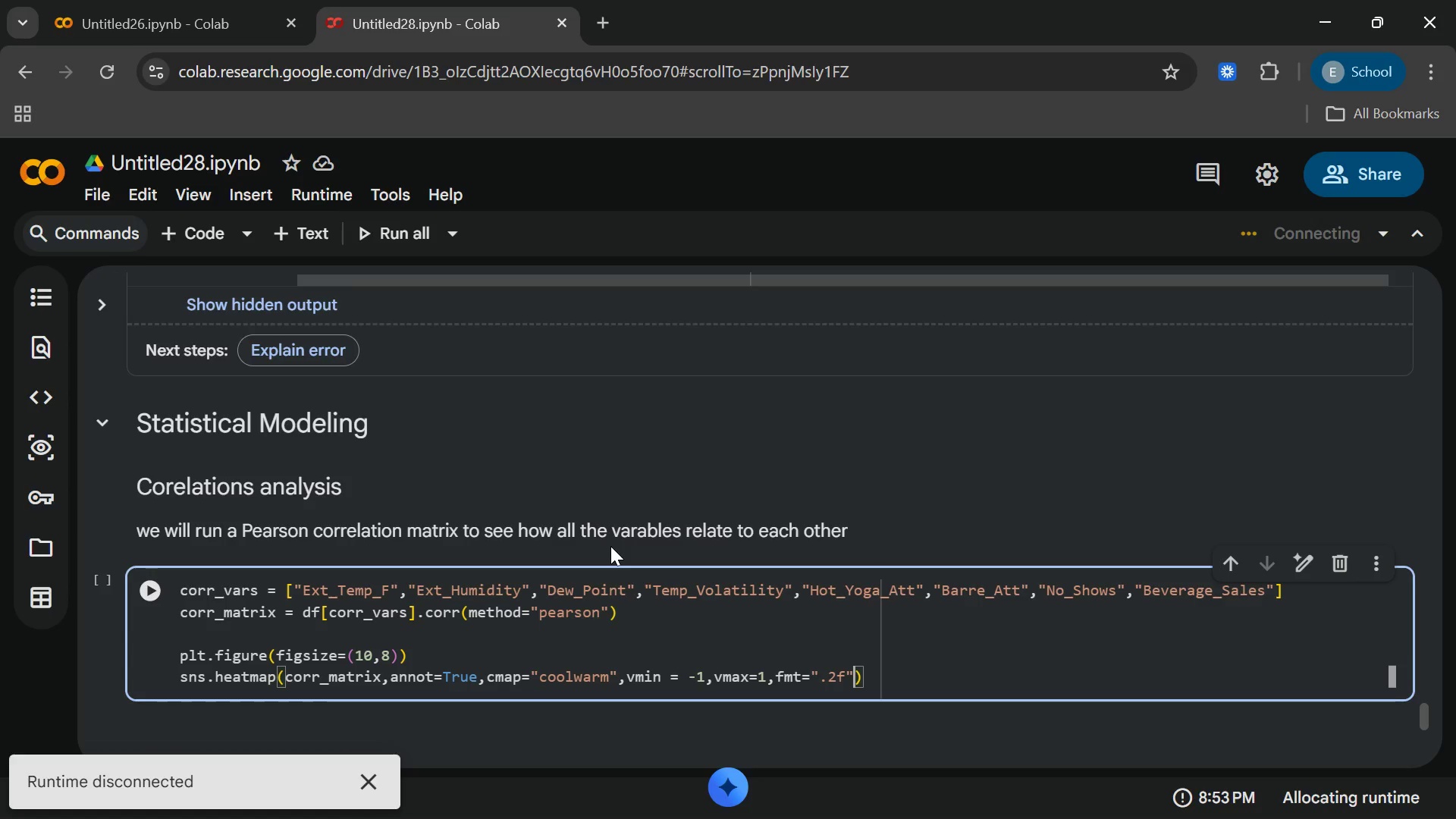 
left_click([904, 795])
 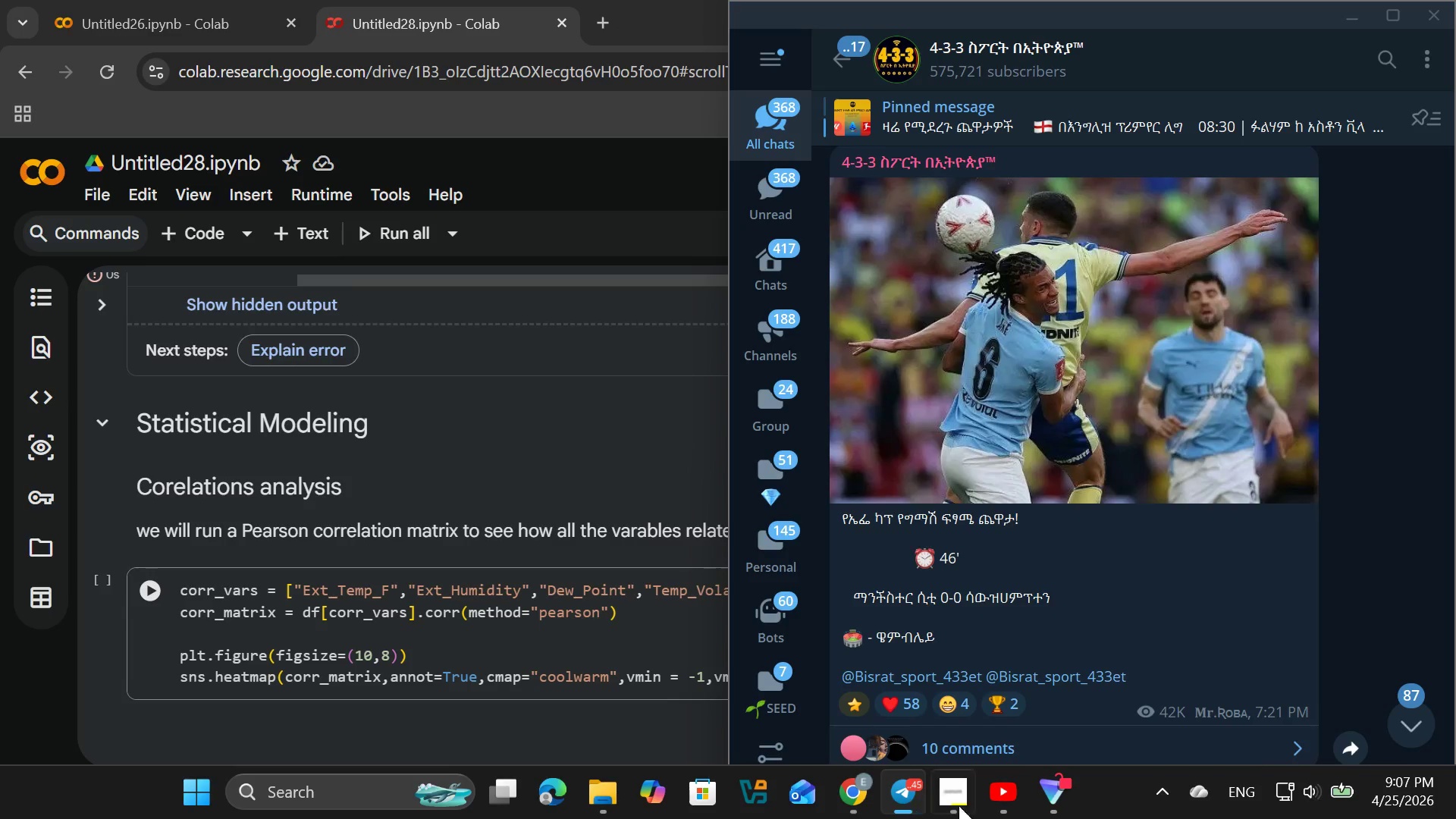 
left_click([967, 807])